 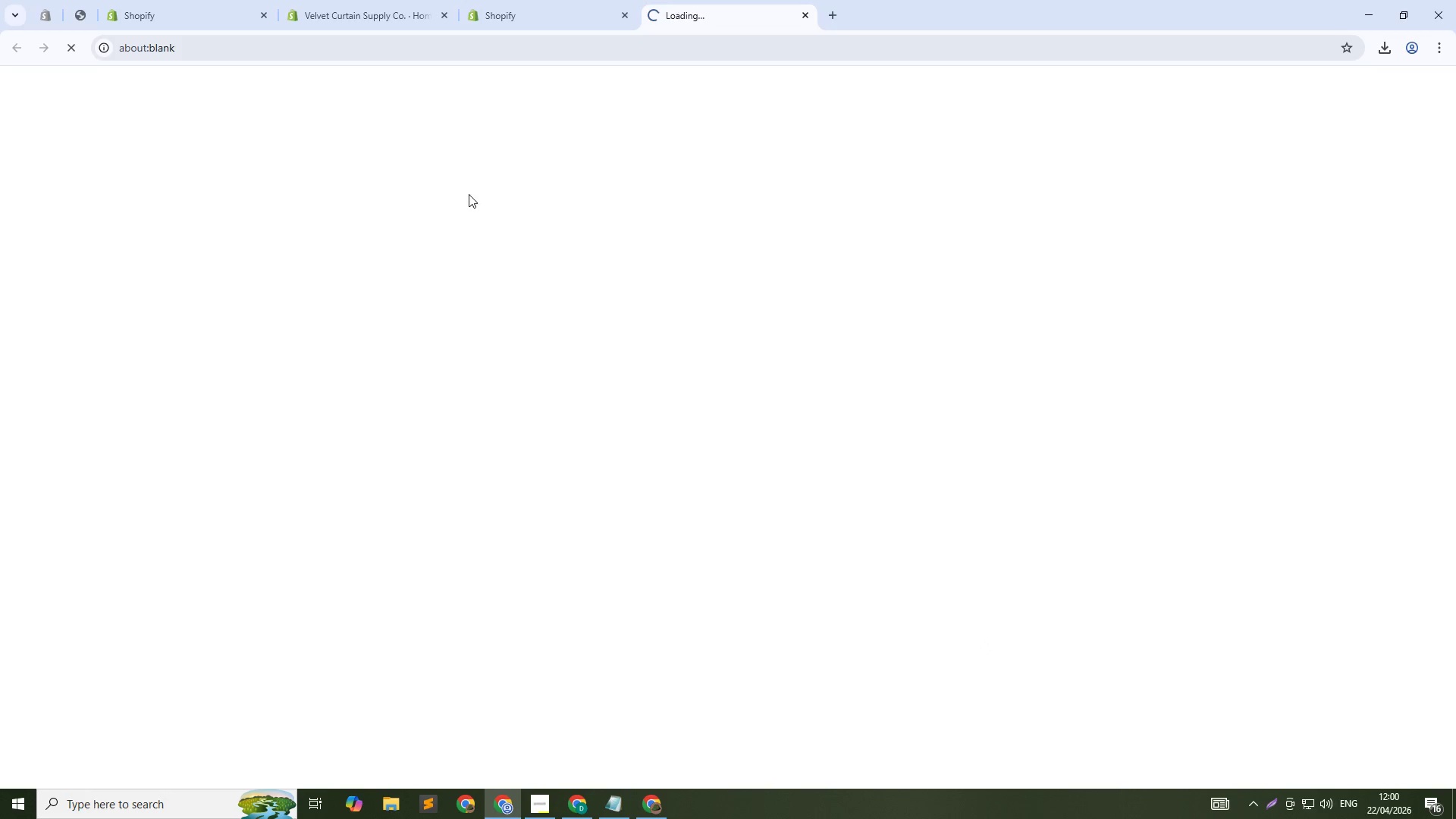 
left_click([196, 229])
 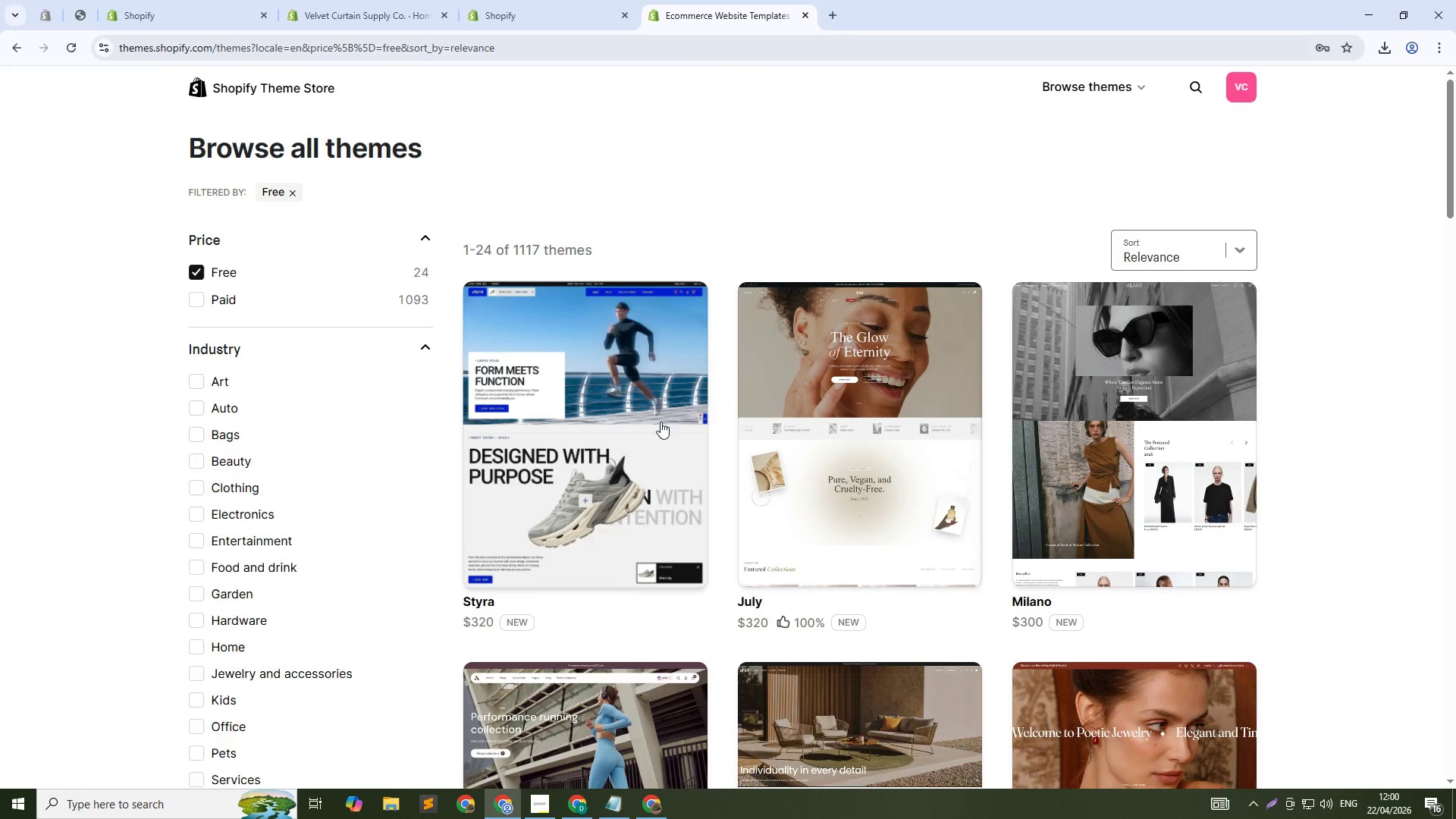 
scroll: coordinate [724, 422], scroll_direction: down, amount: 35.0
 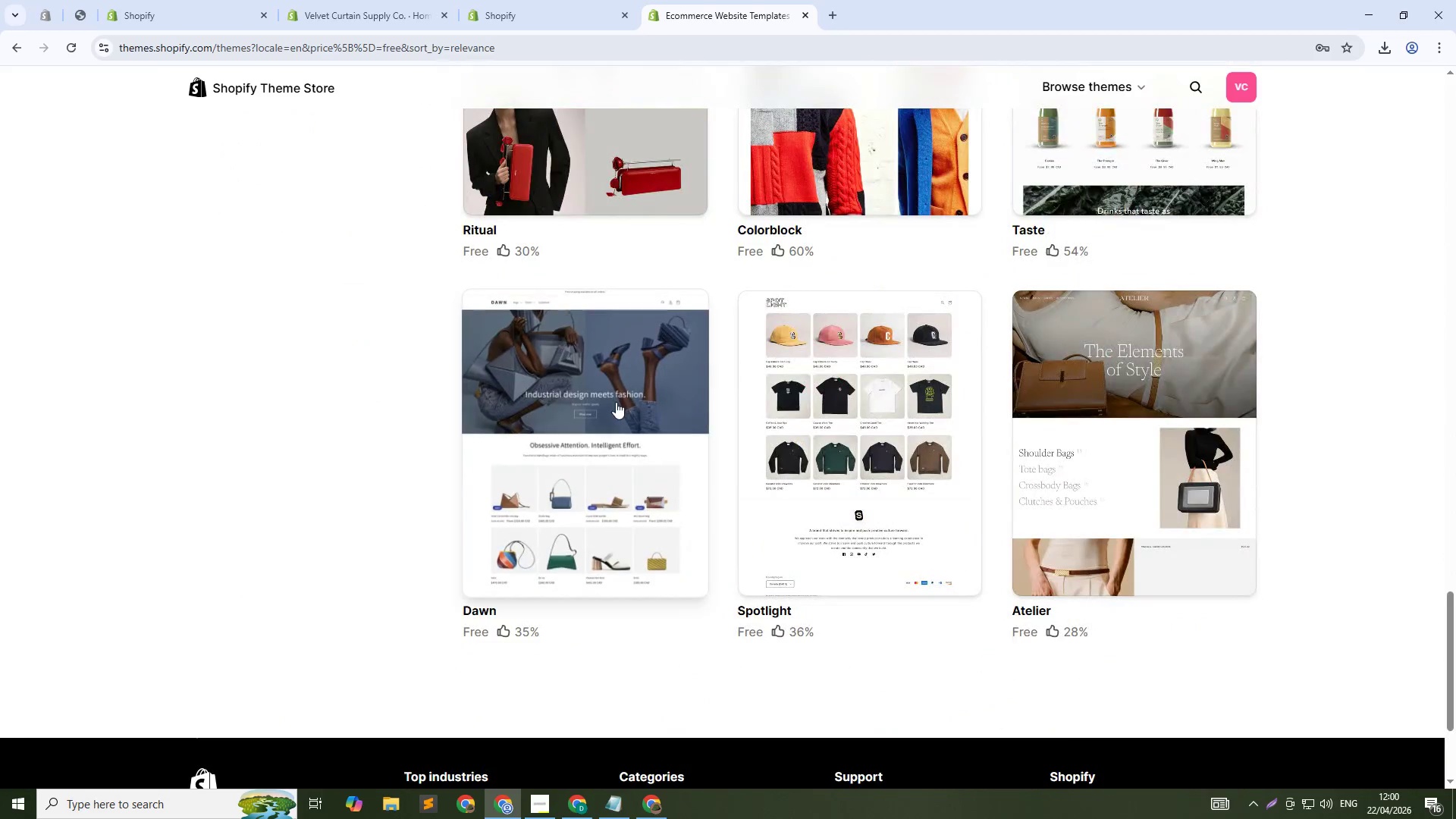 
left_click([612, 402])
 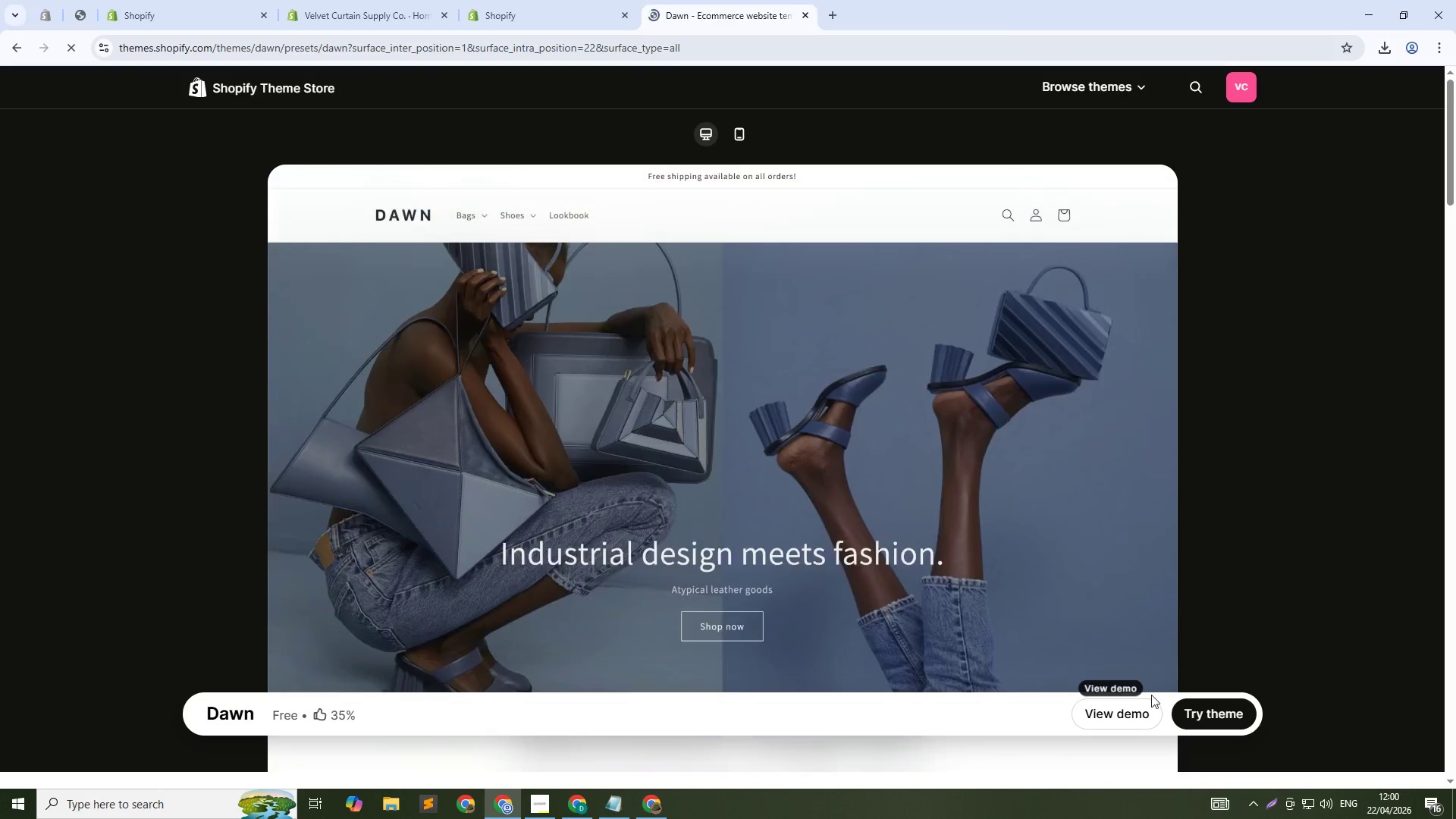 
left_click([1210, 720])
 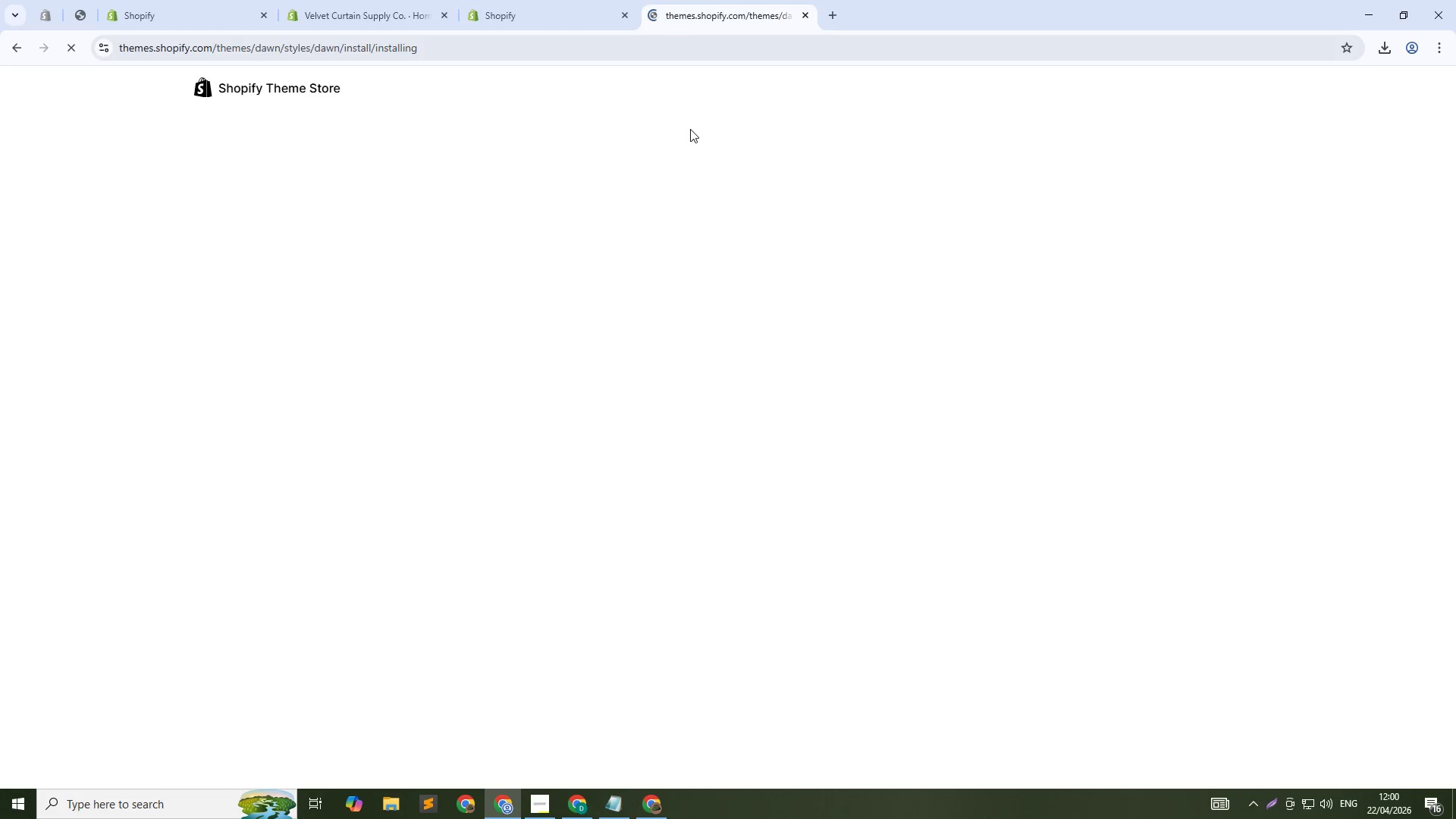 
mouse_move([678, 26])
 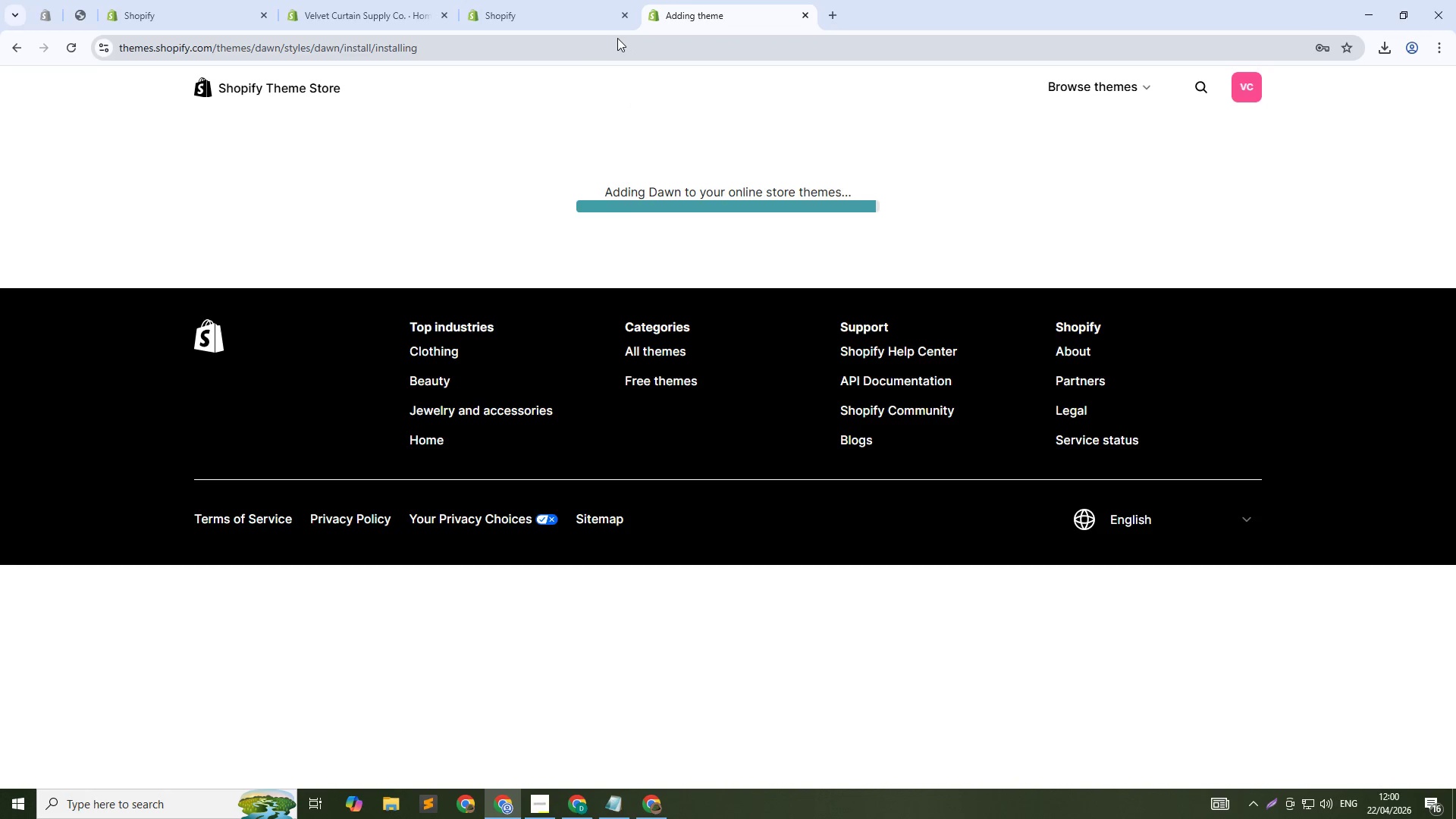 
mouse_move([532, 9])
 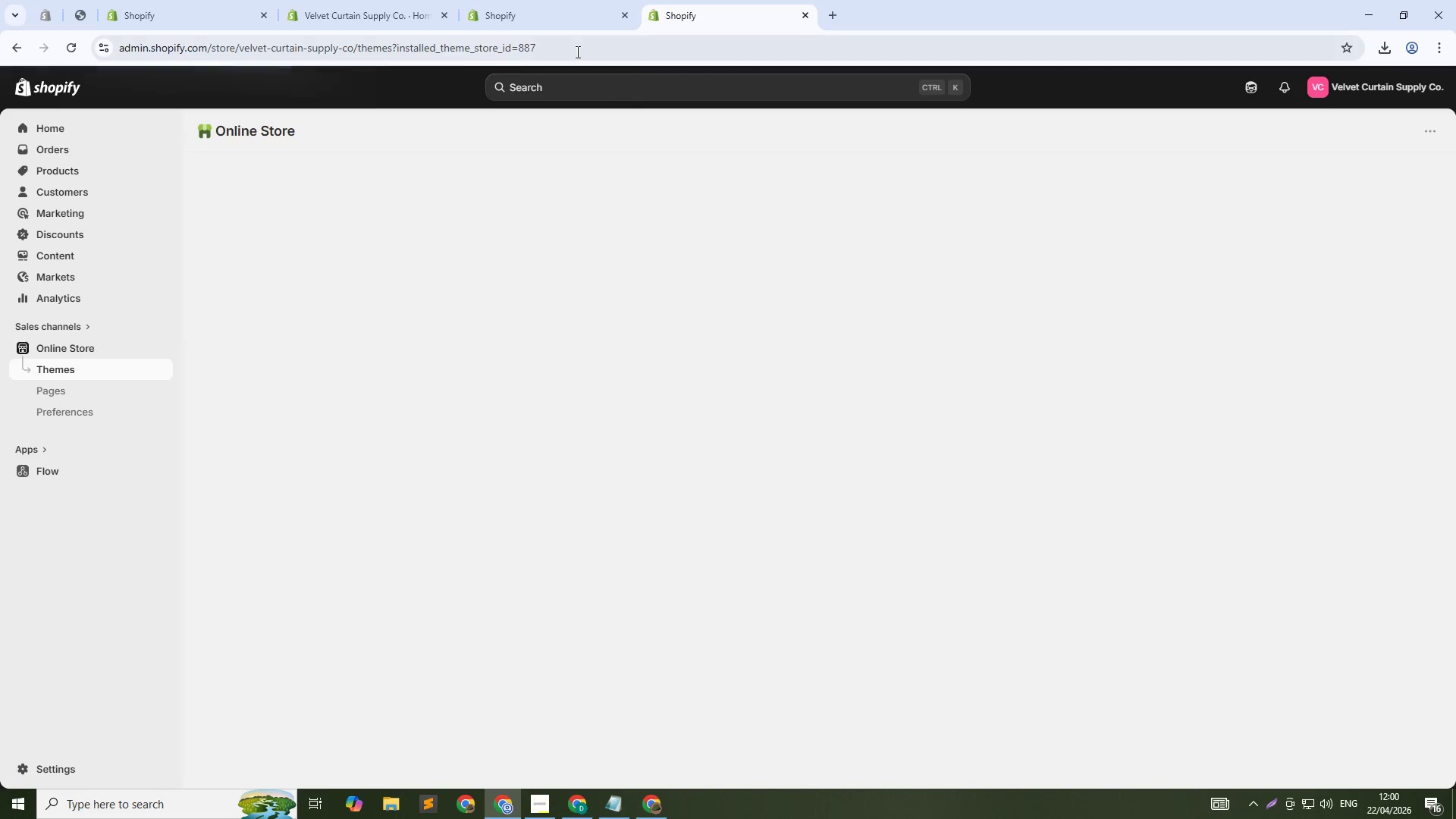 
left_click([551, 11])
 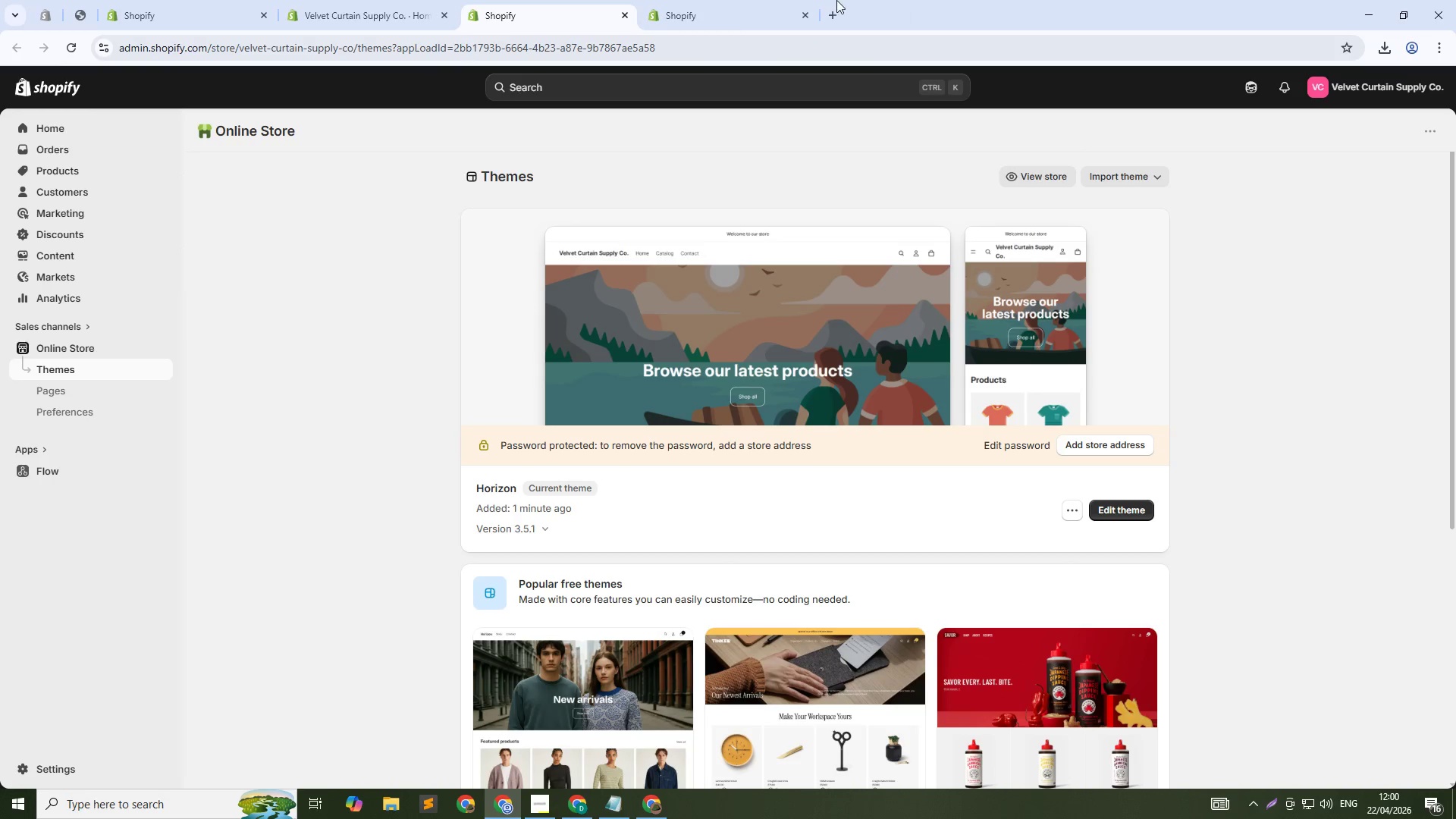 
left_click([701, 15])
 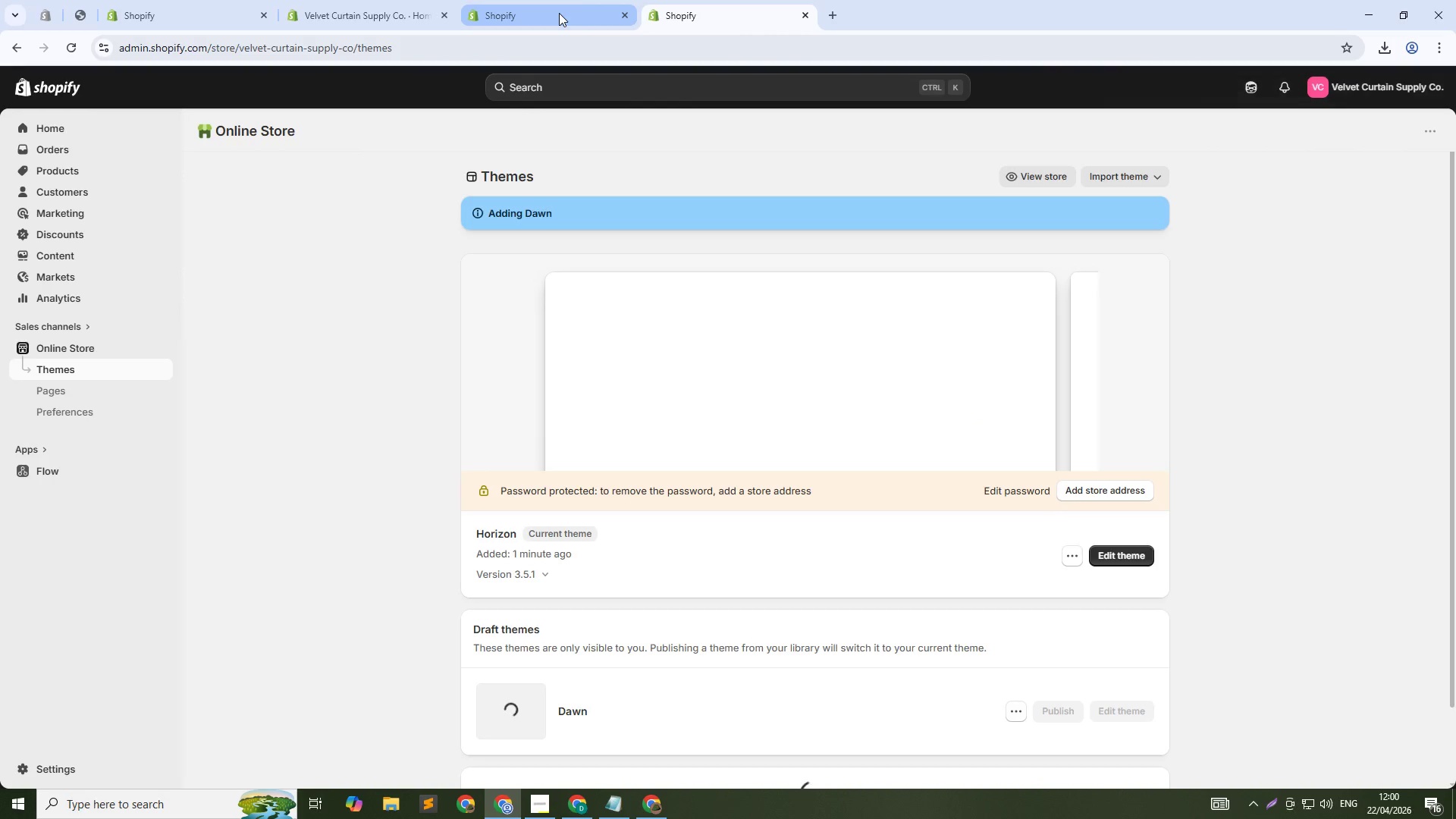 
middle_click([559, 13])
 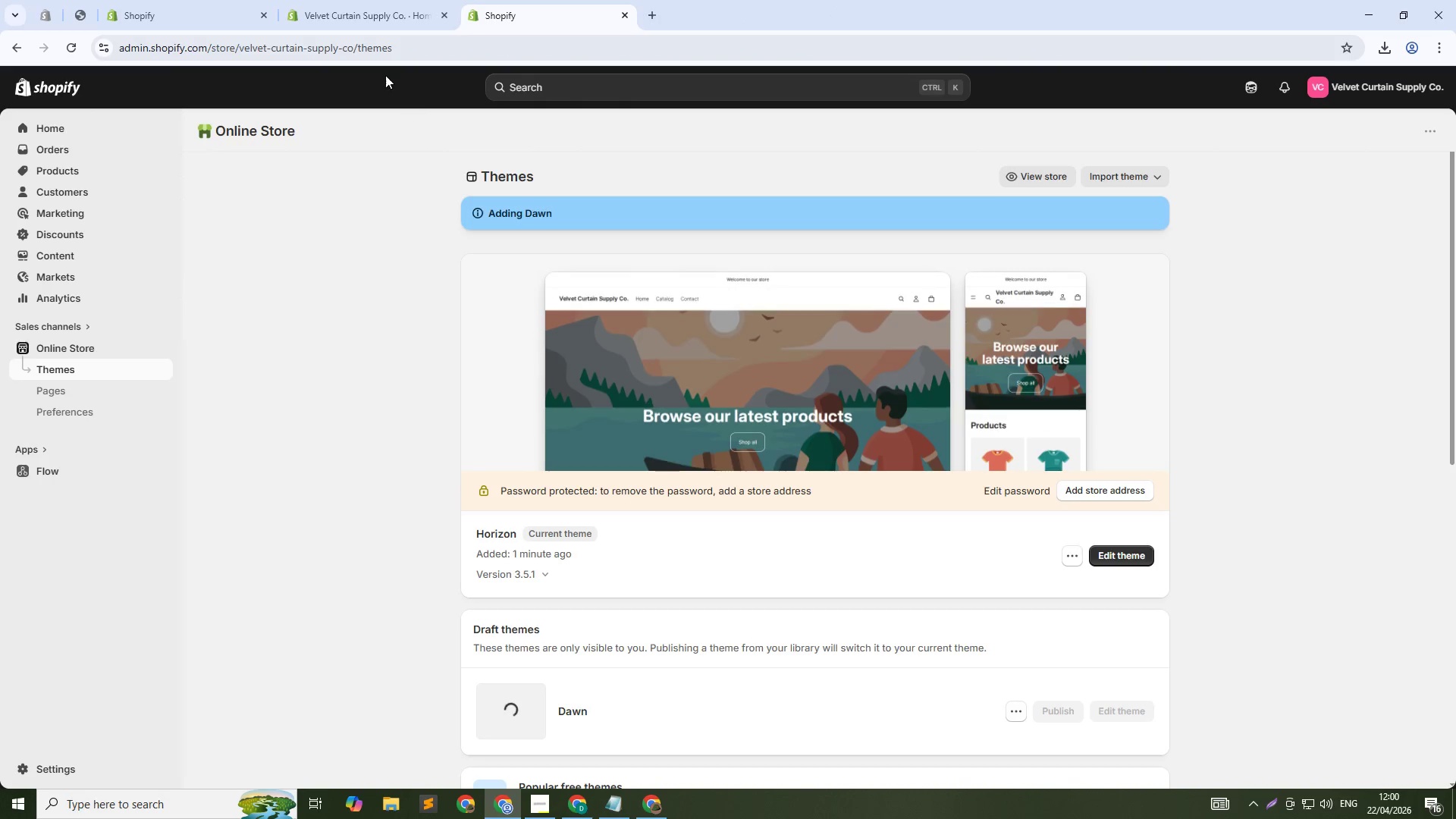 
key(Alt+Tab)
 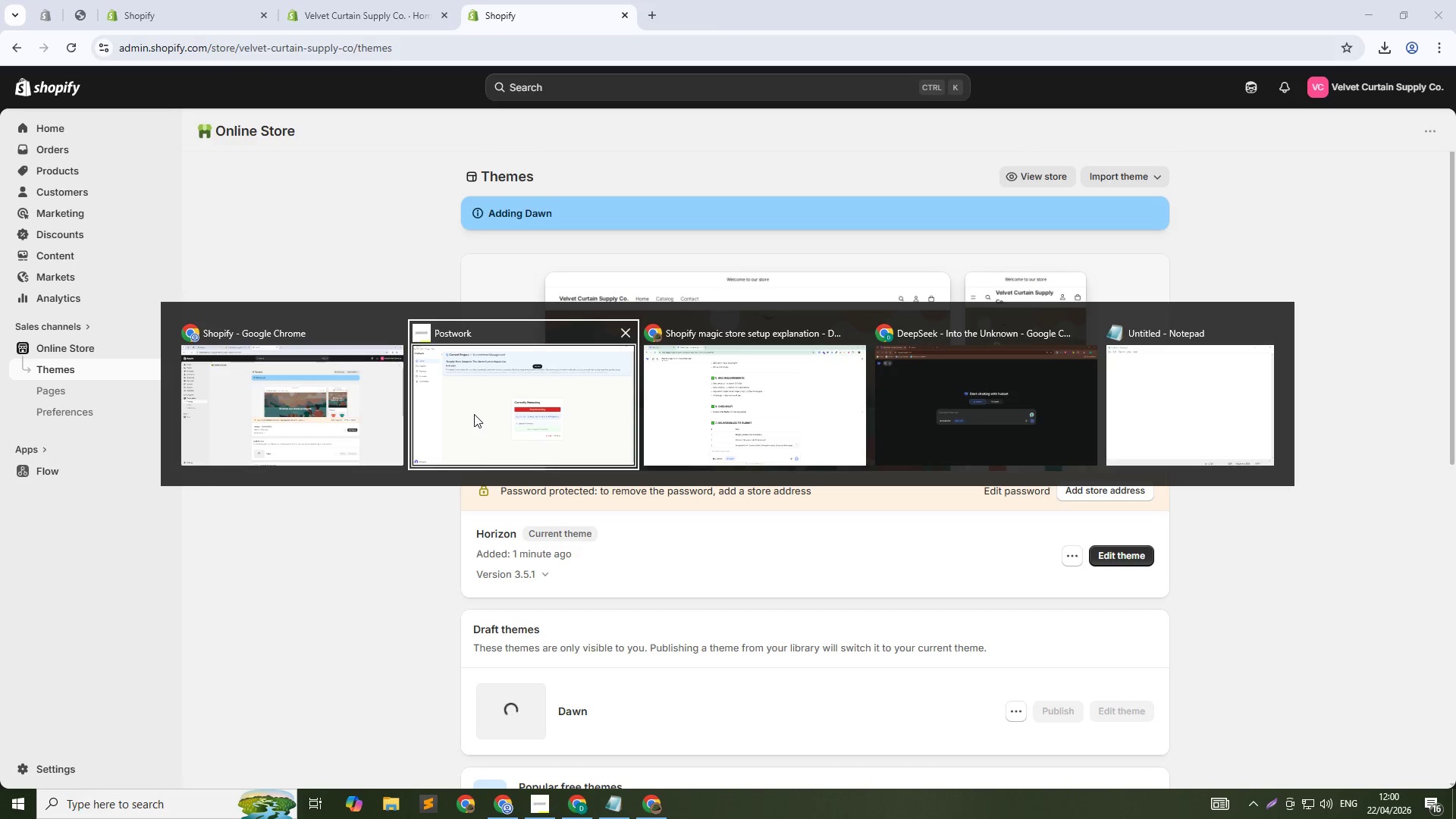 
left_click([372, 398])
 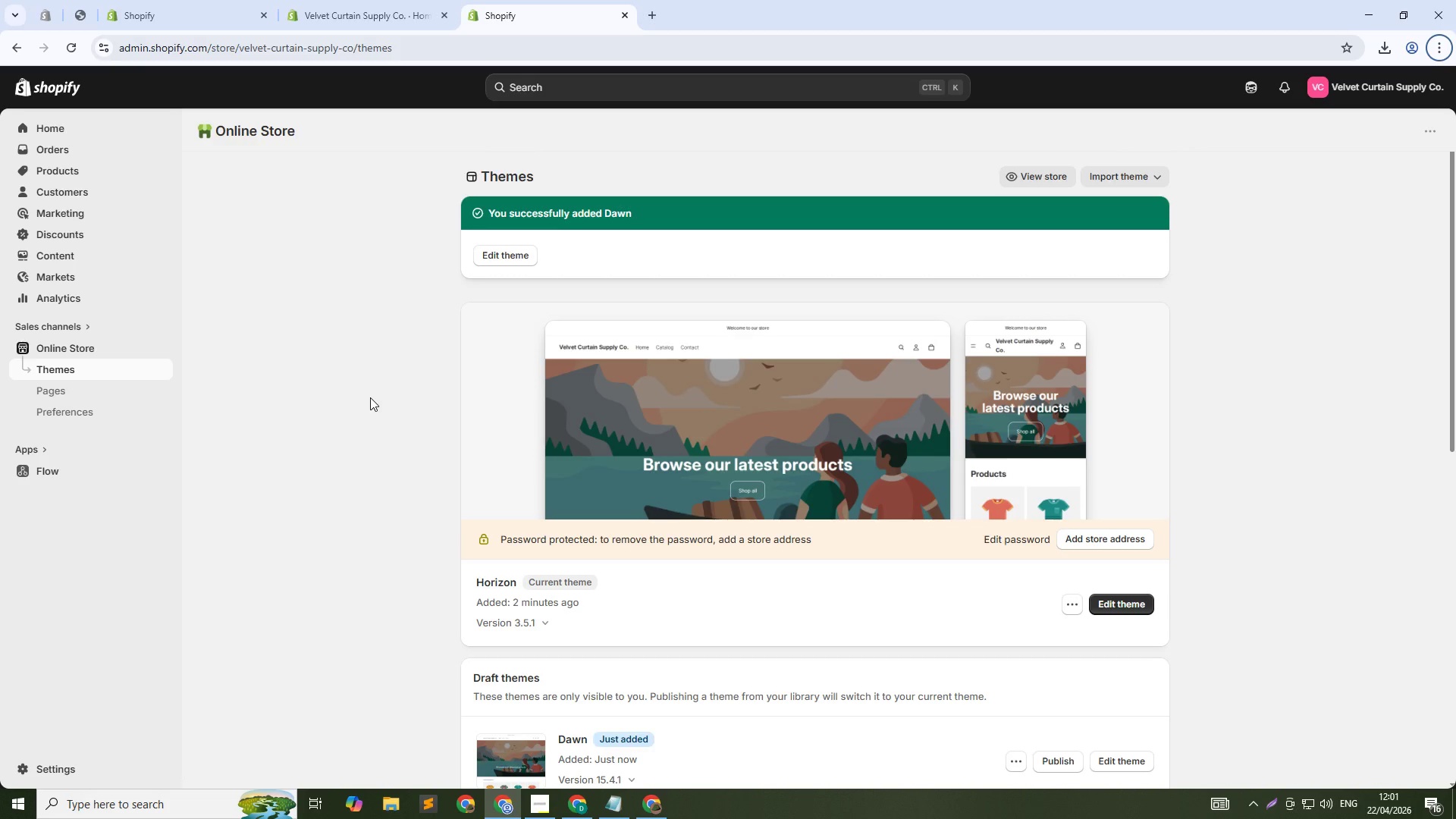 
wait(33.83)
 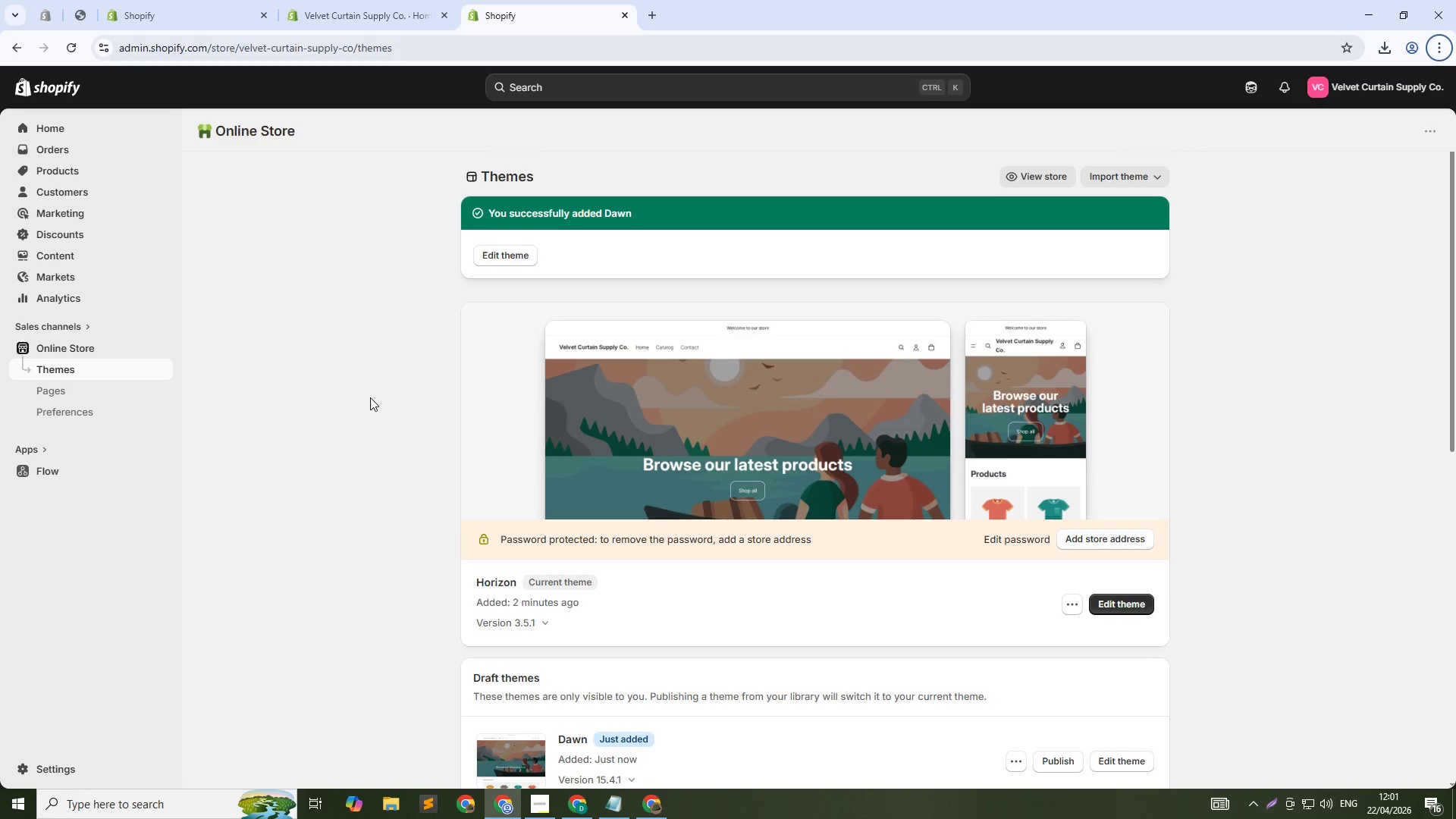 
left_click([1050, 760])
 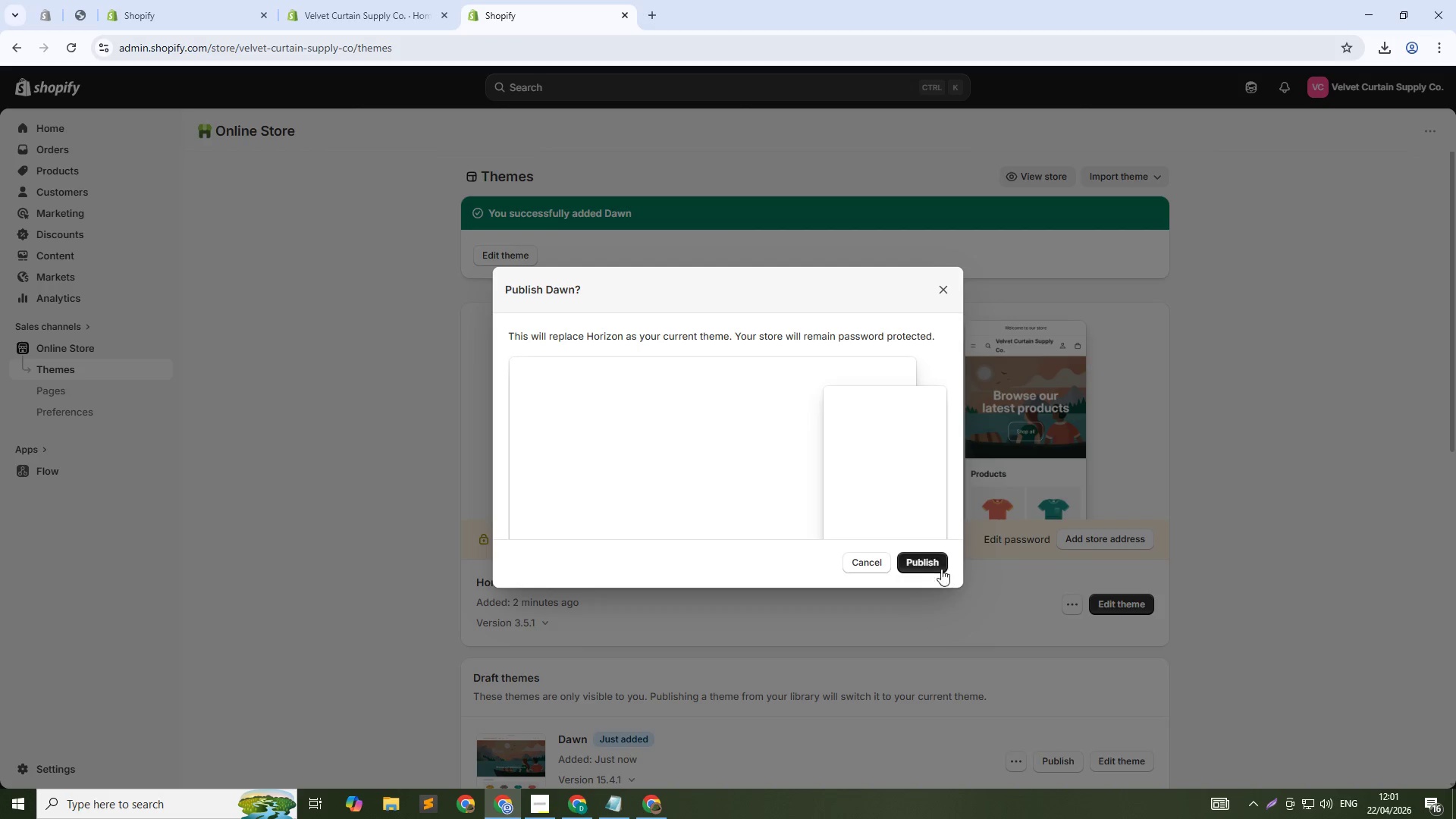 
left_click([933, 560])
 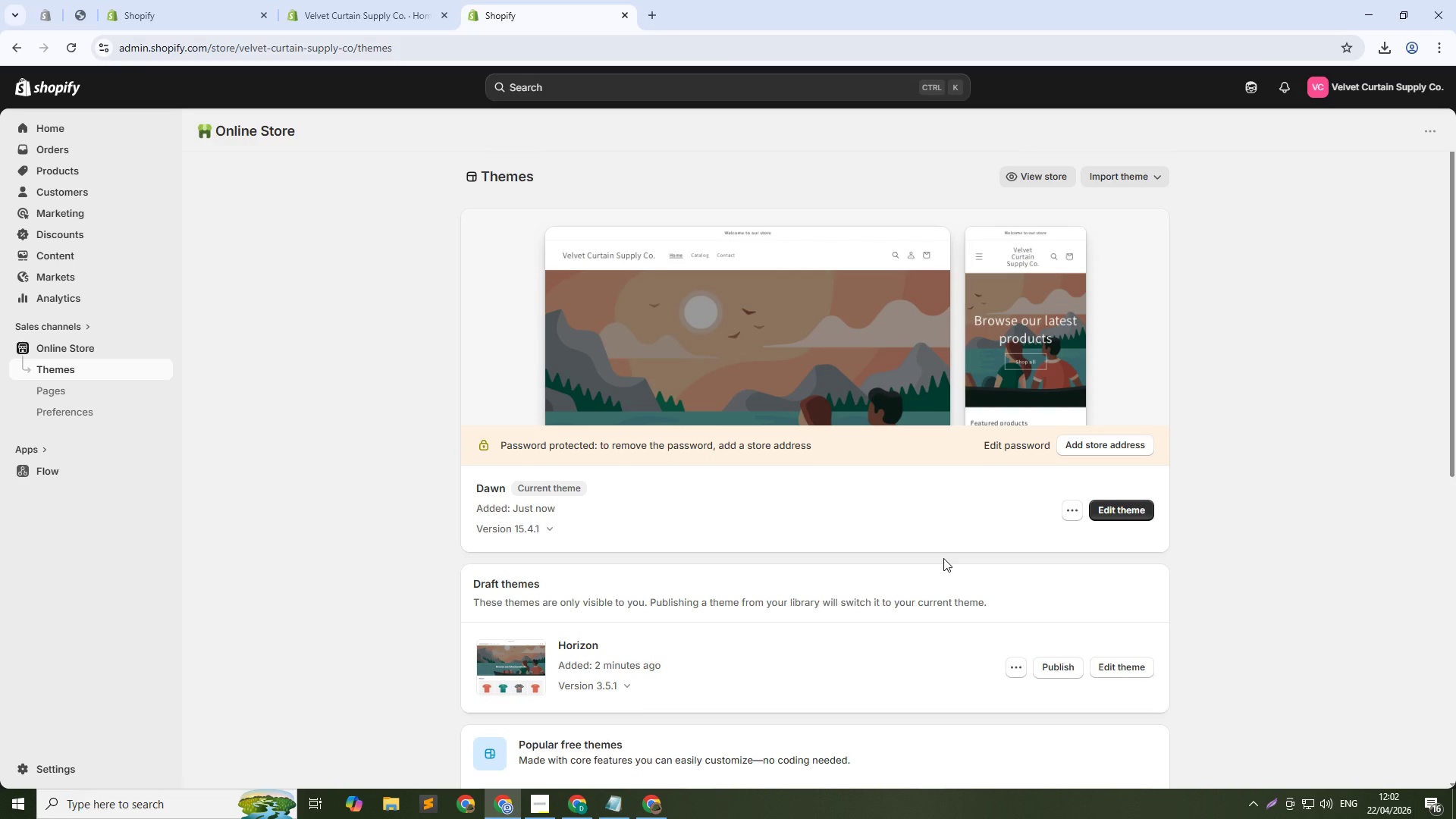 
wait(68.98)
 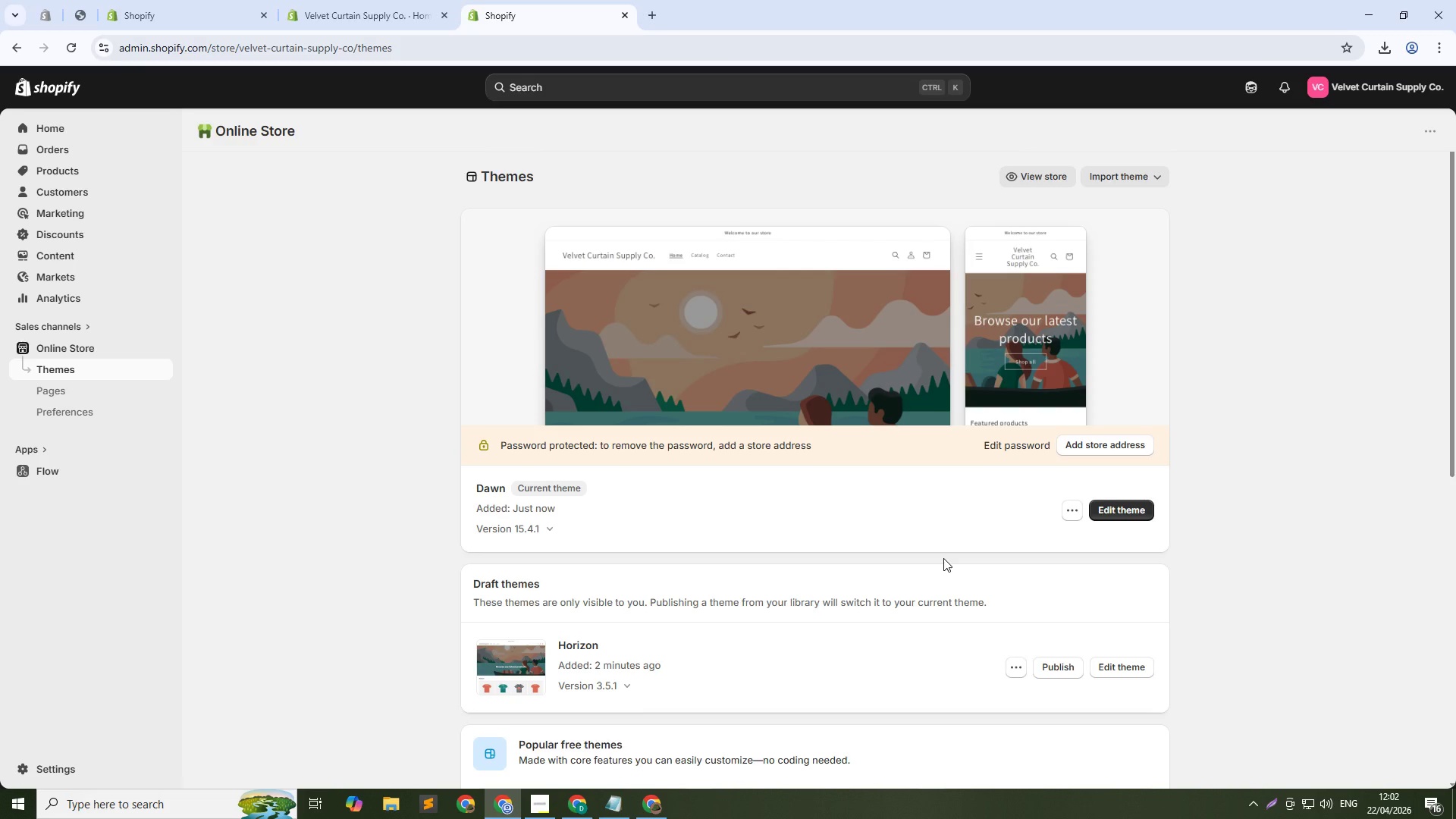 
left_click([28, 166])
 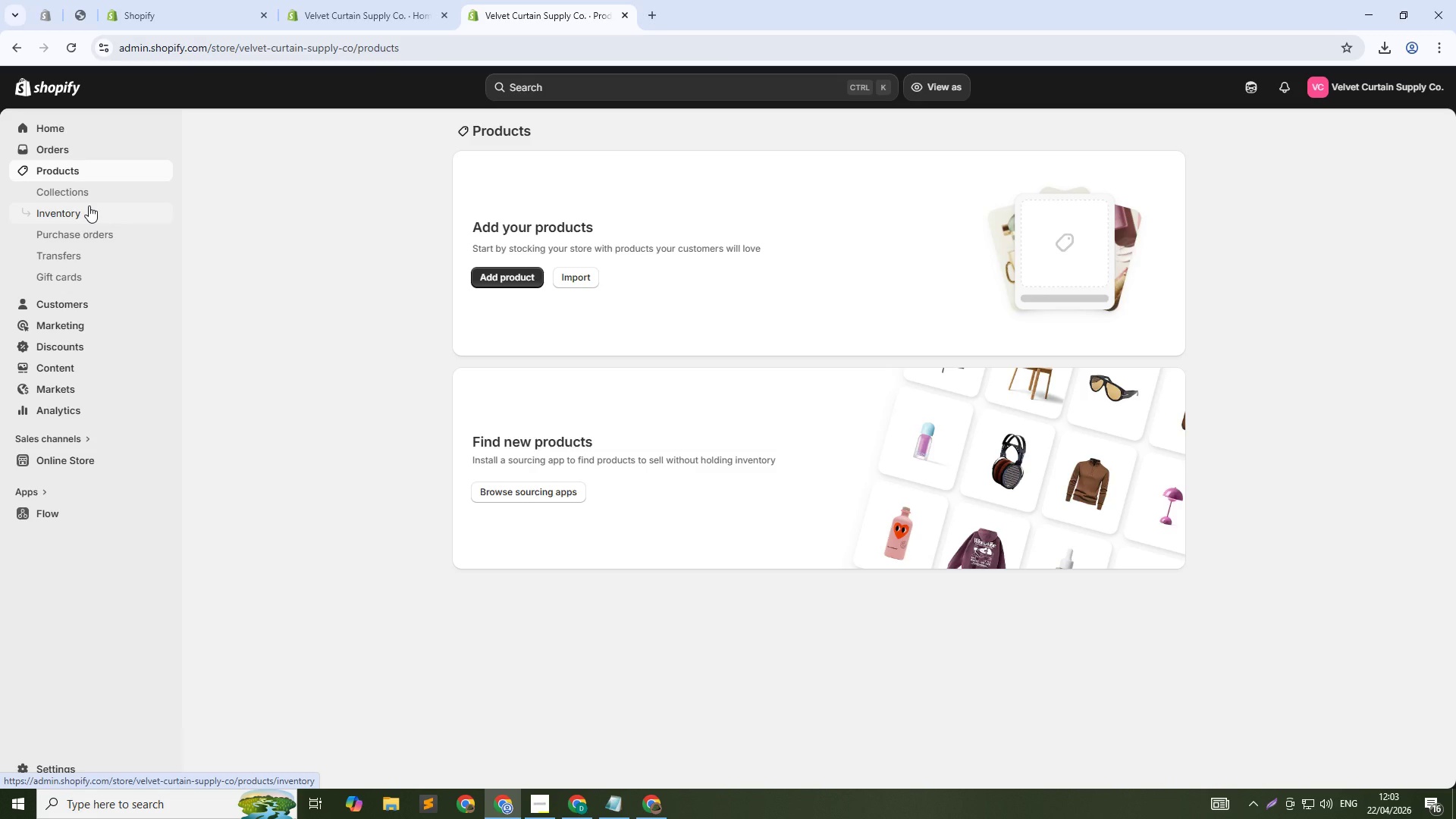 
wait(40.41)
 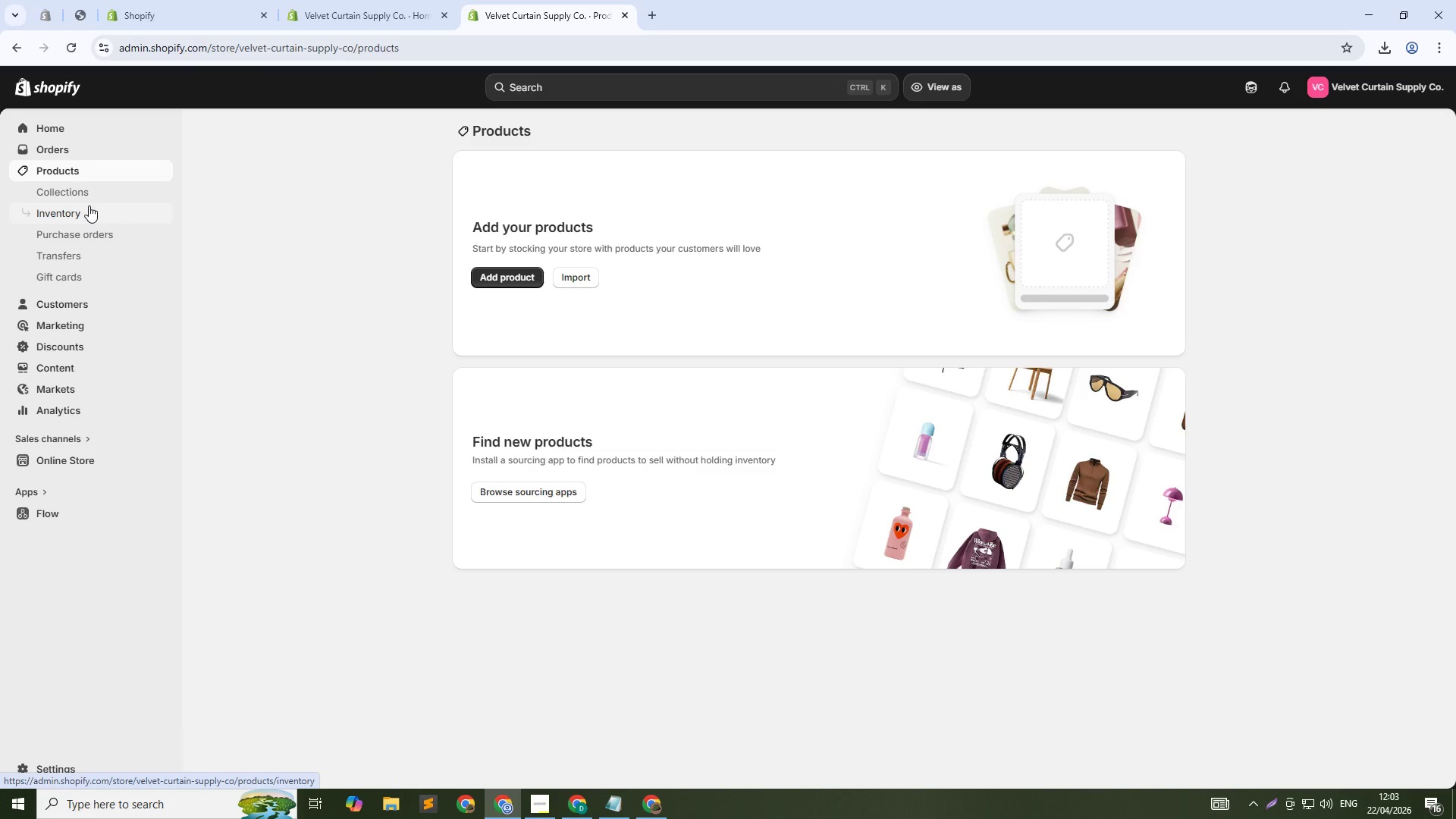 
left_click([508, 278])
 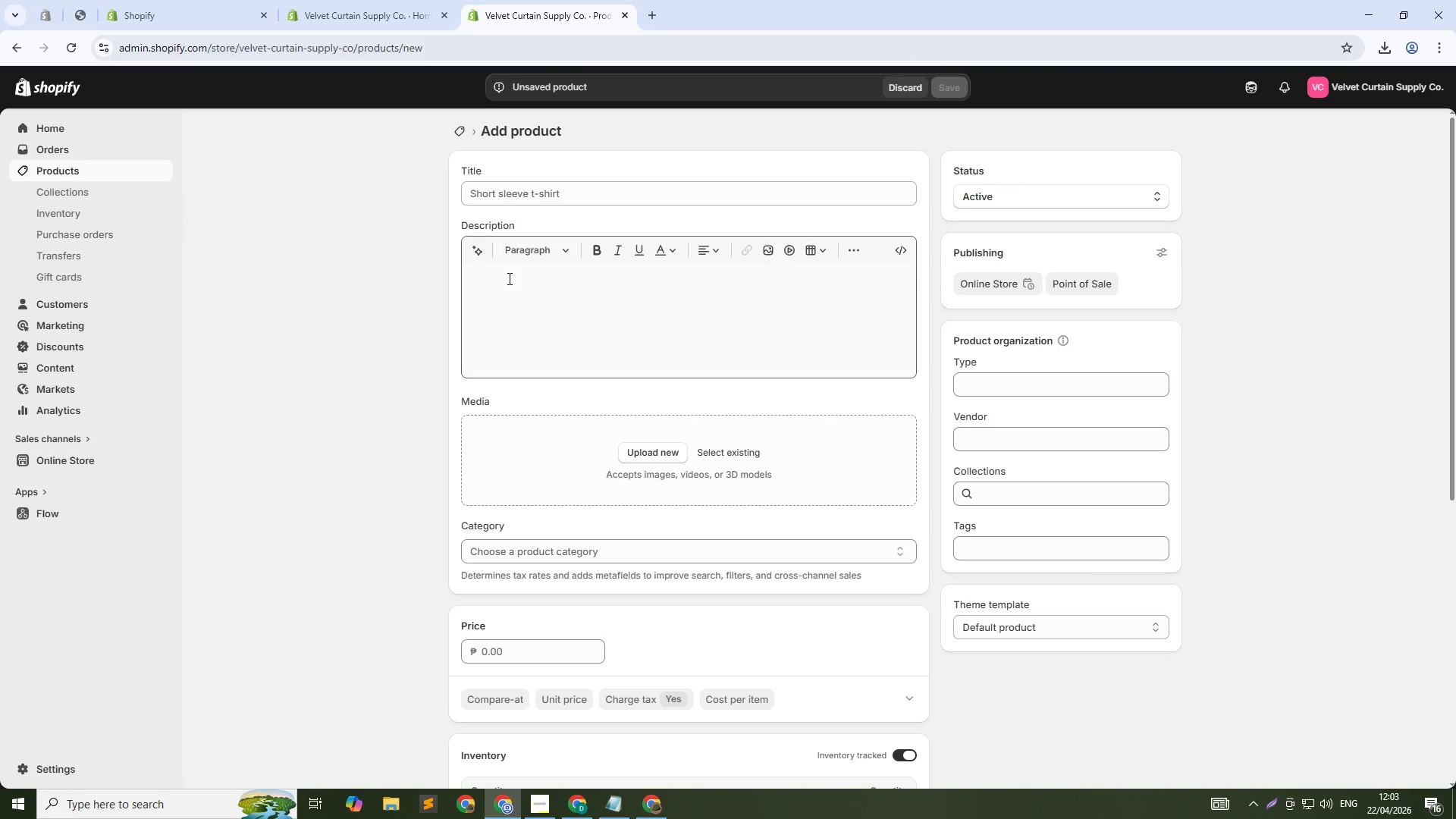 
wait(6.88)
 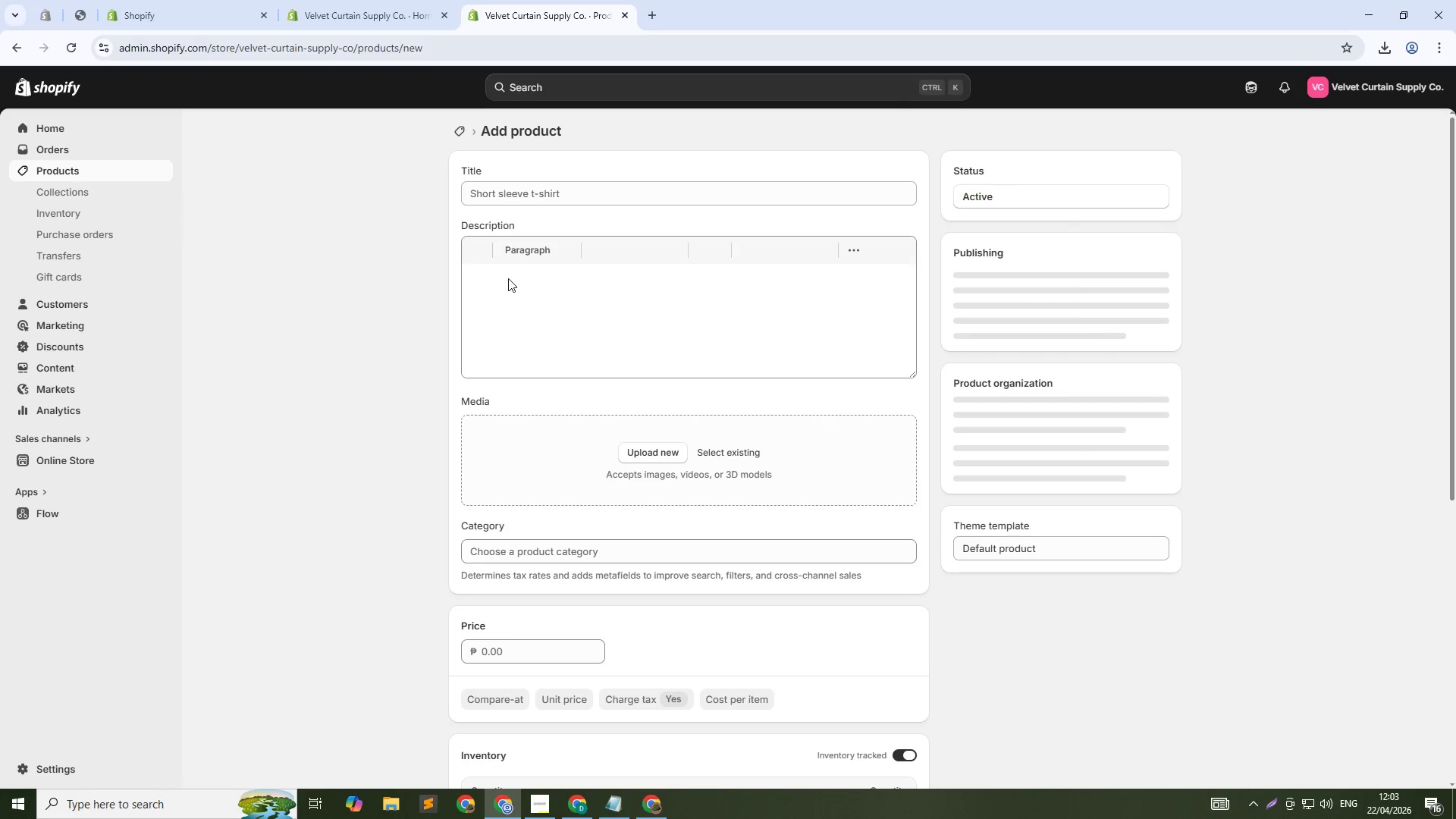 
key(Alt+Tab)